 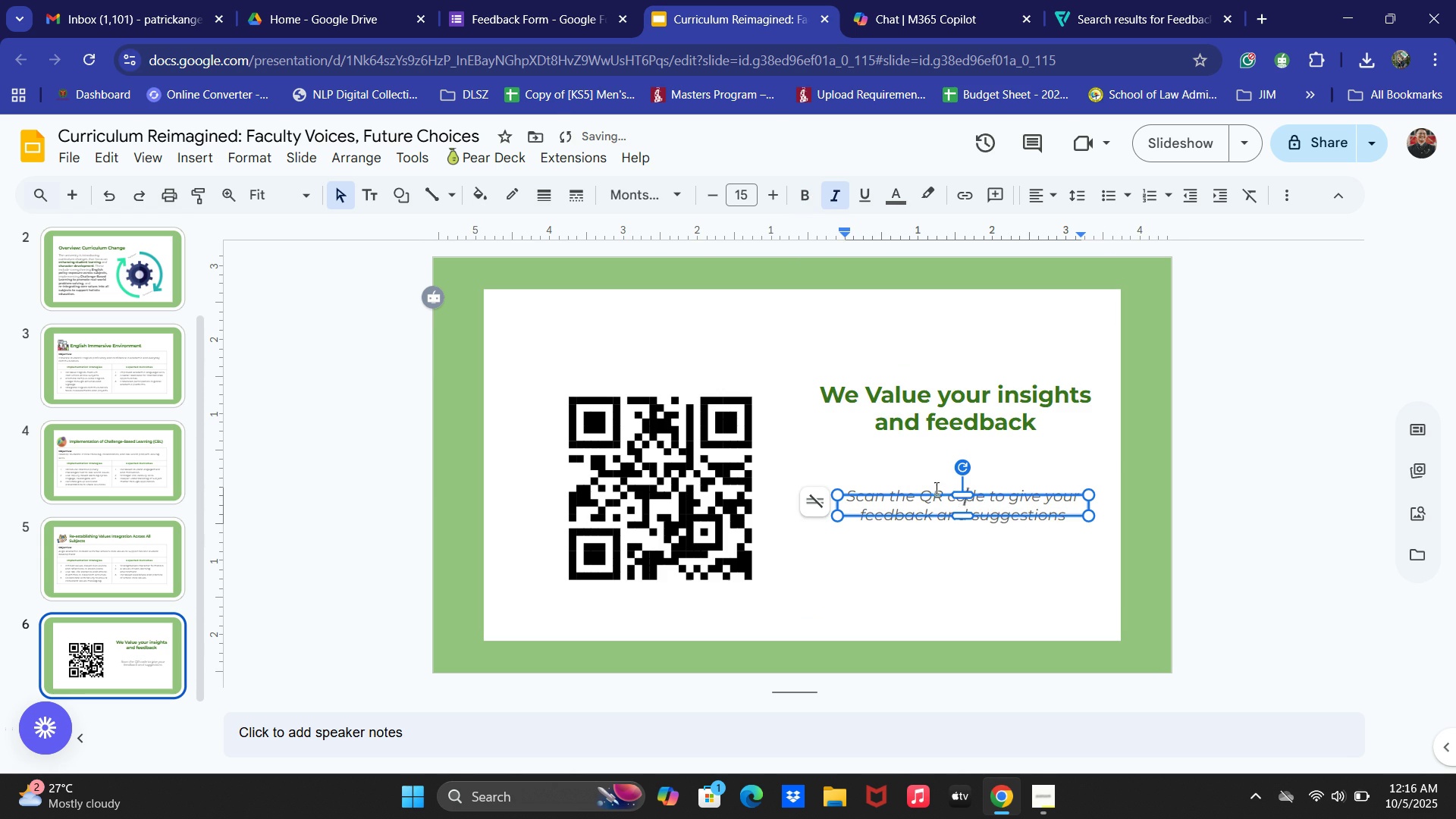 
left_click([933, 553])
 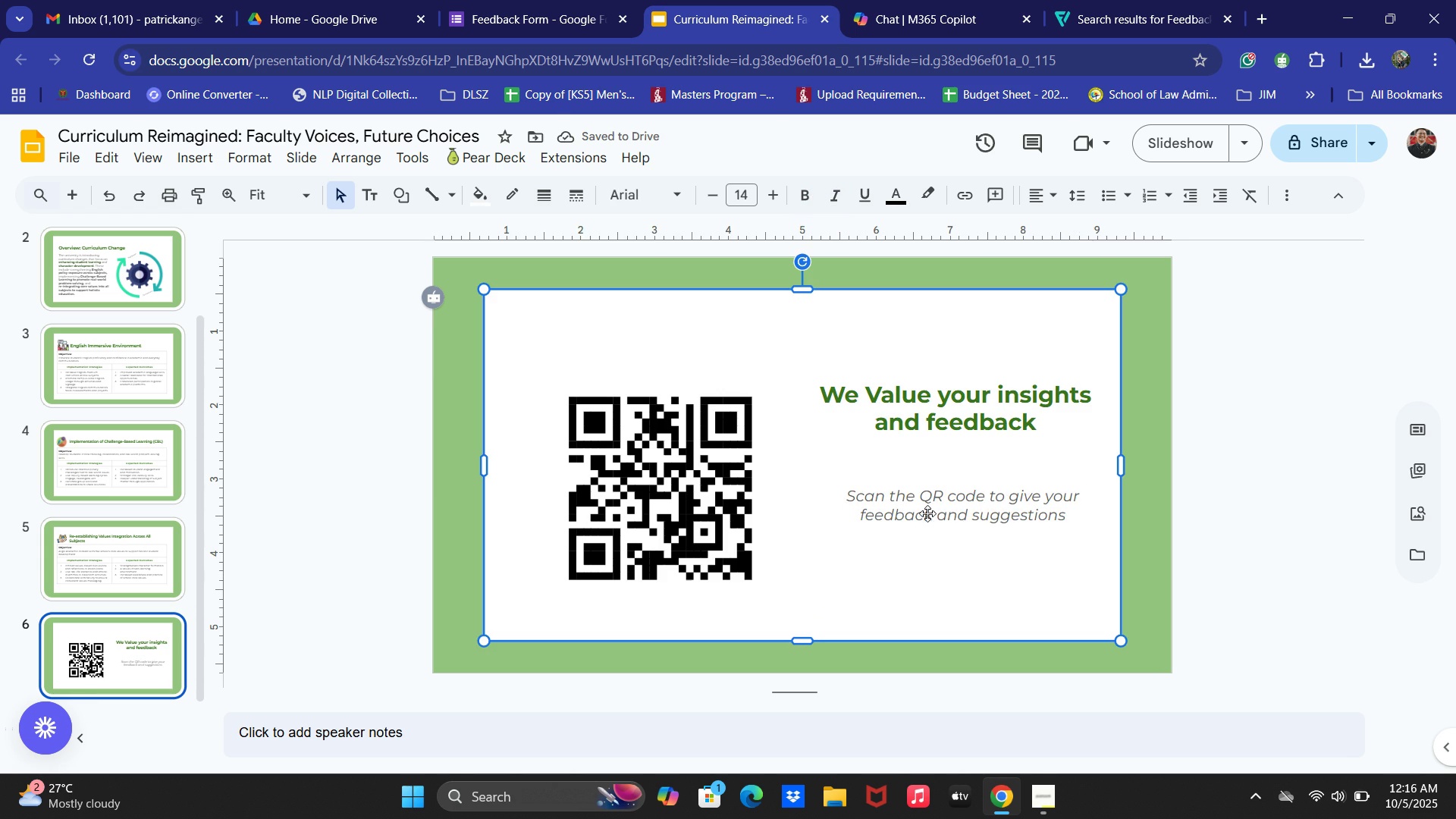 
left_click([927, 513])
 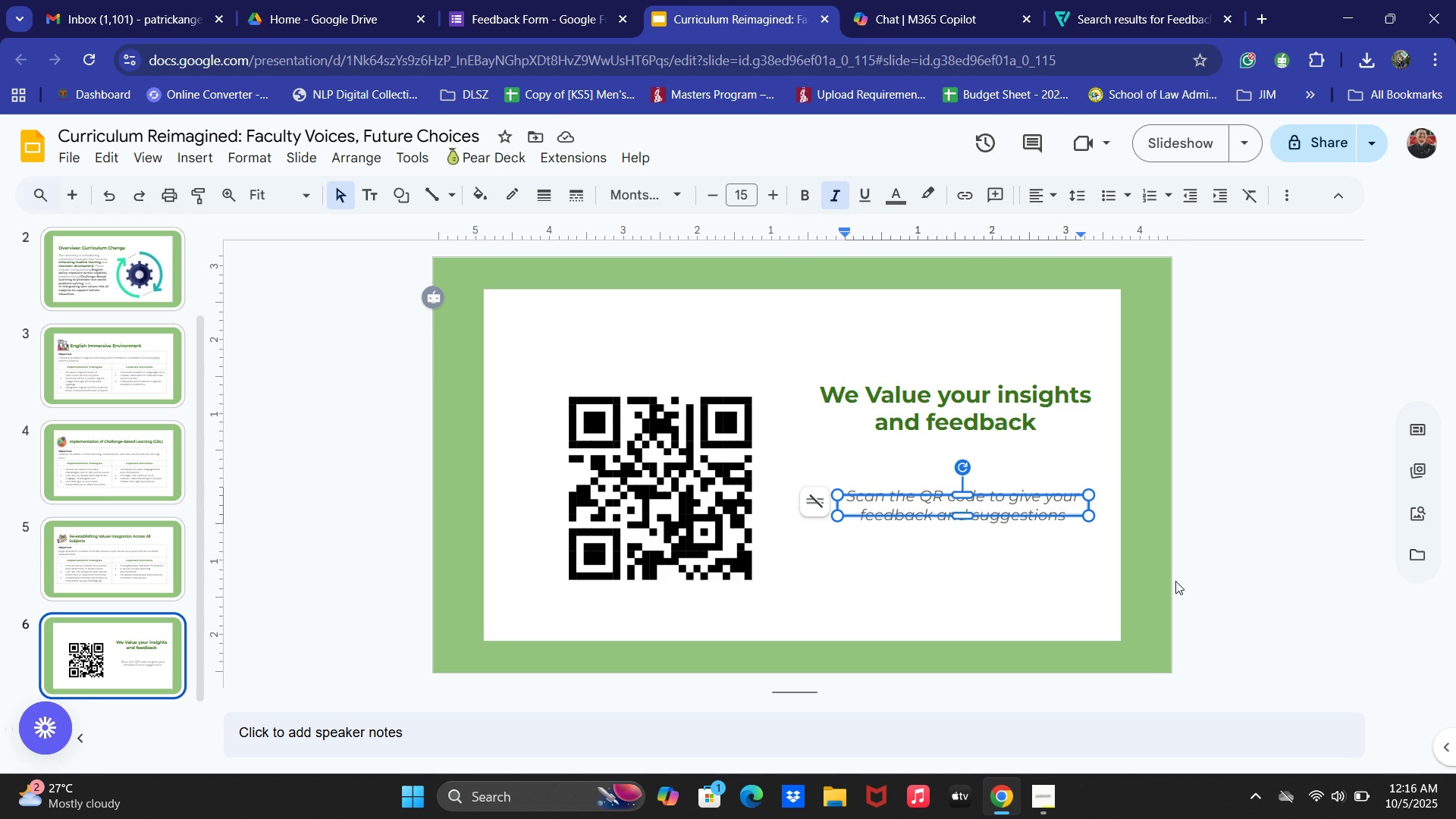 
left_click([1039, 513])
 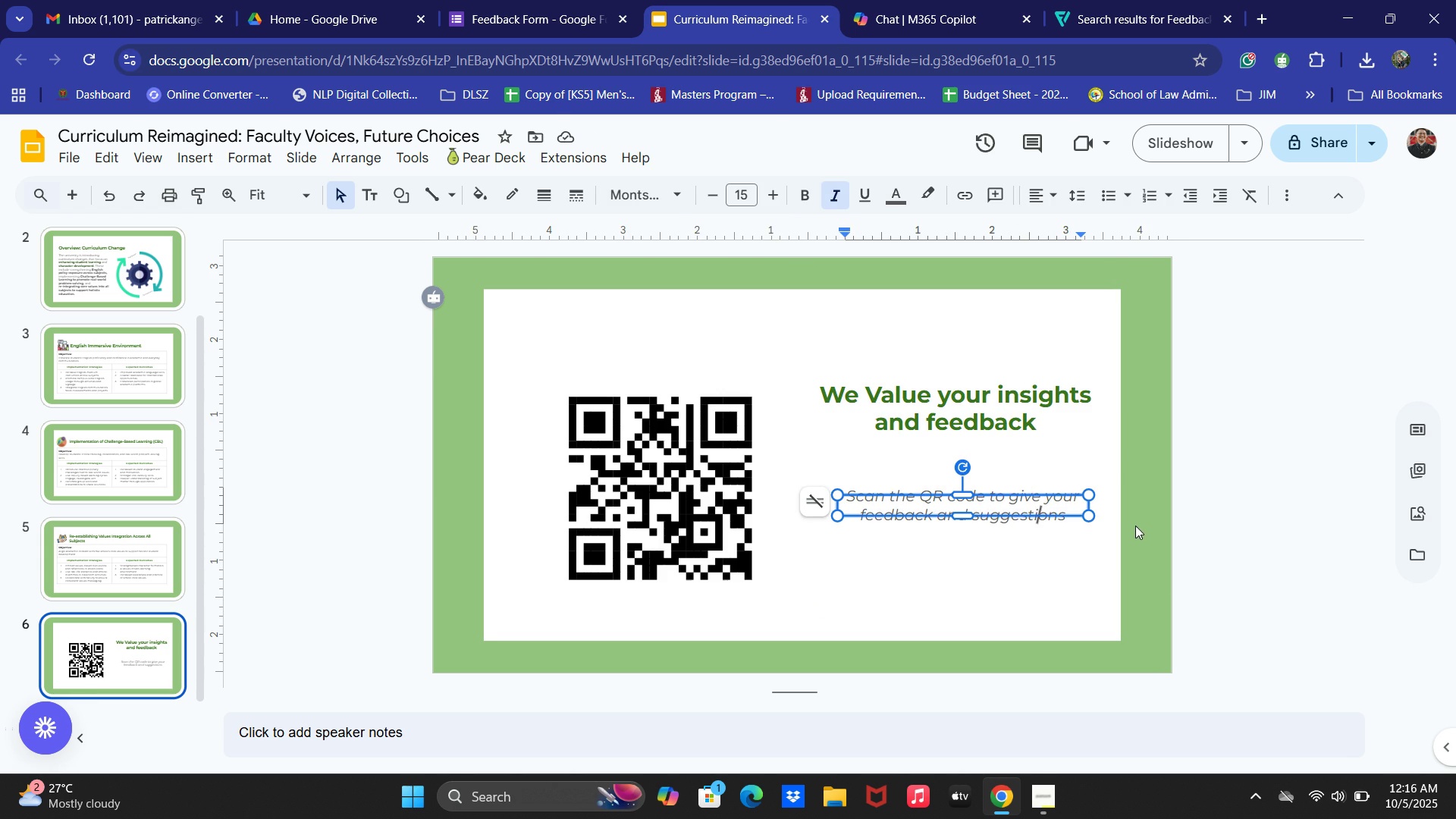 
double_click([1075, 503])